 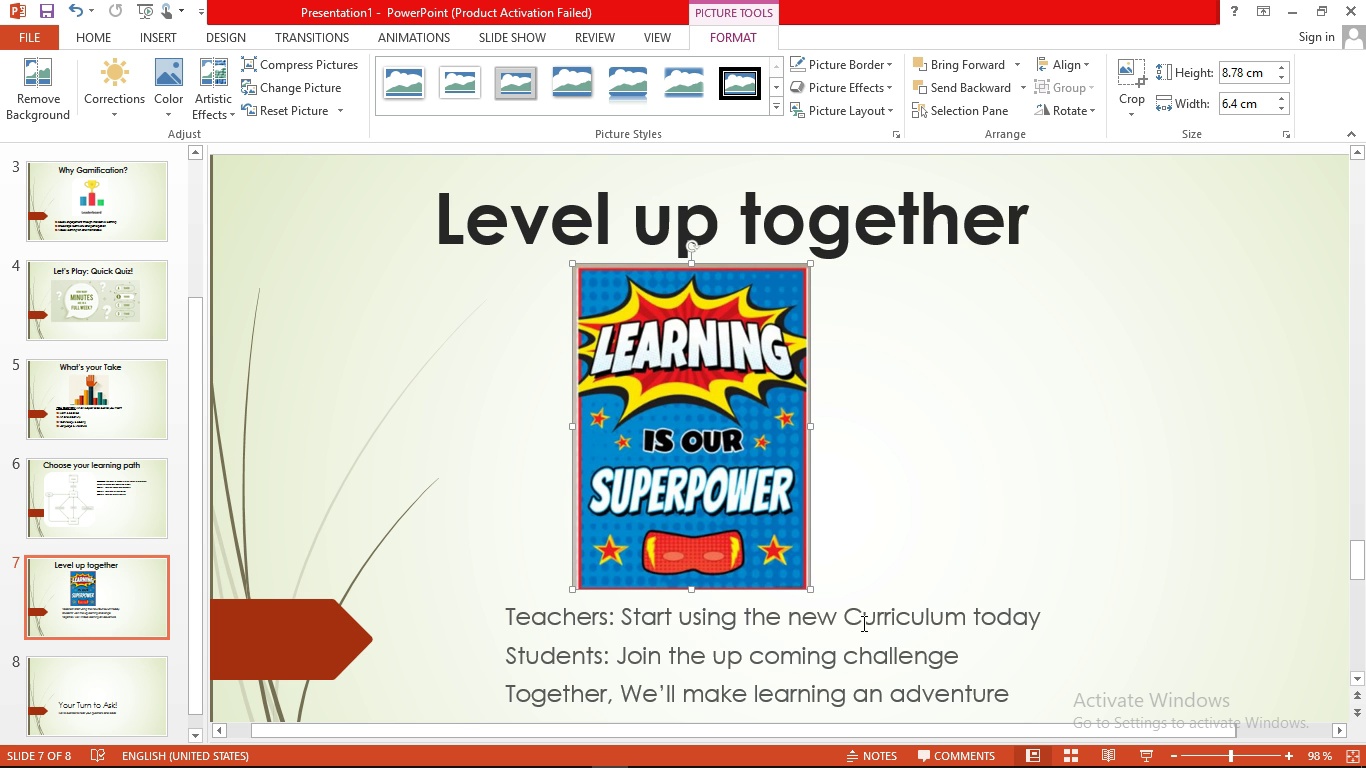 
double_click([679, 415])
 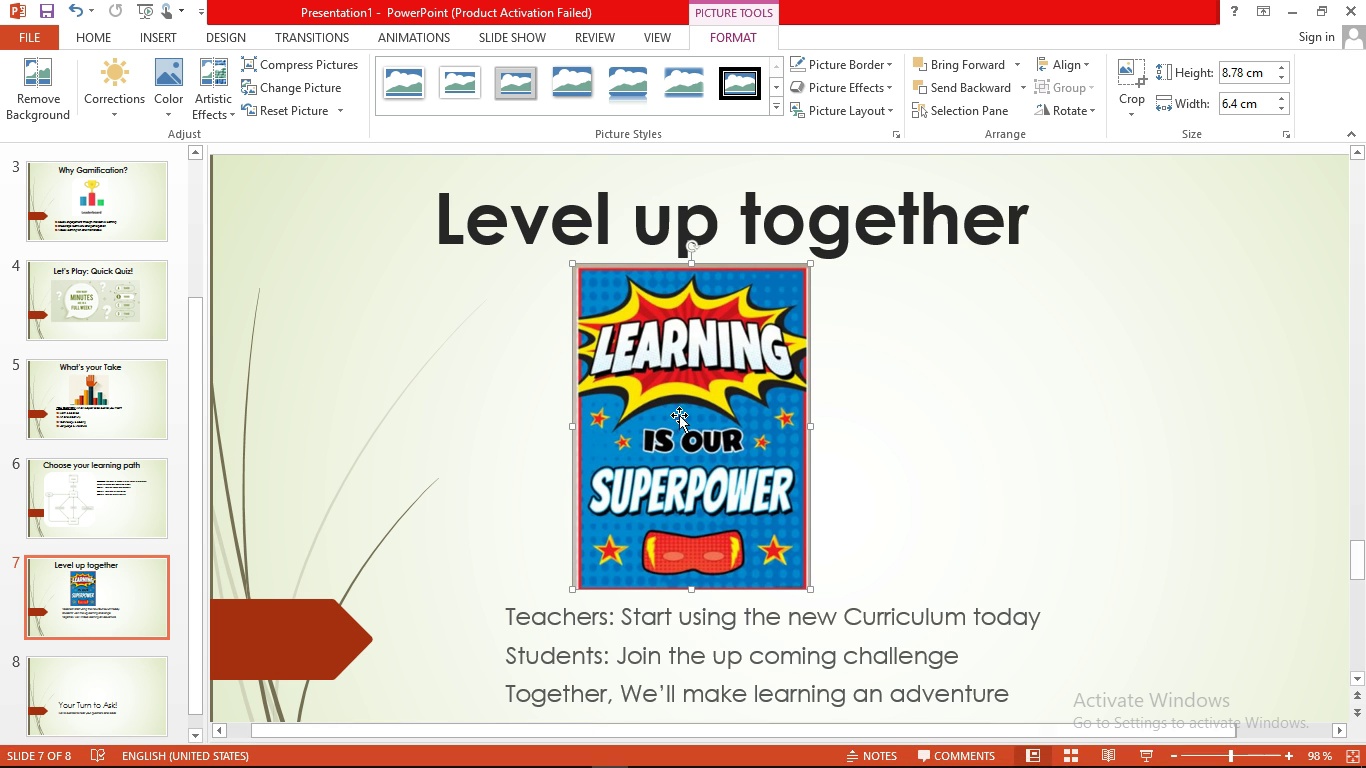 
triple_click([679, 415])
 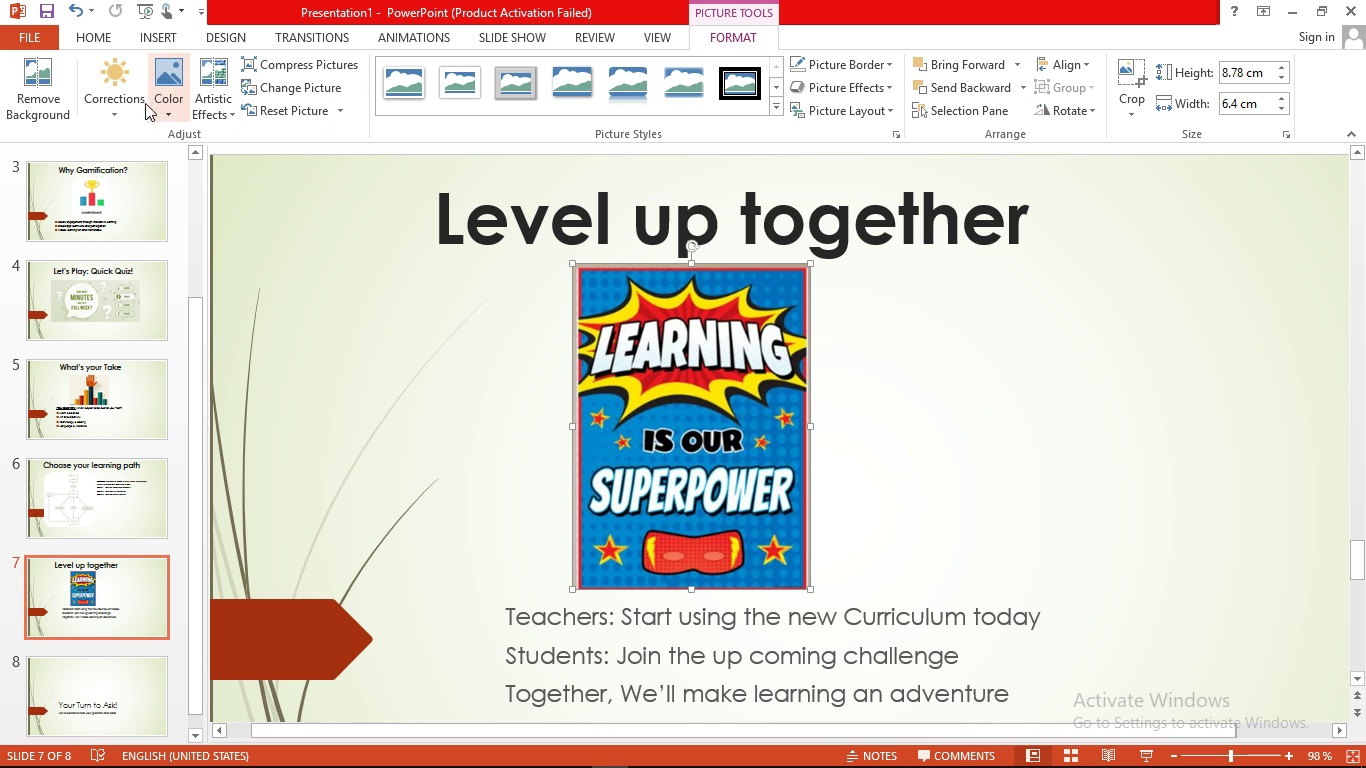 
left_click([132, 110])
 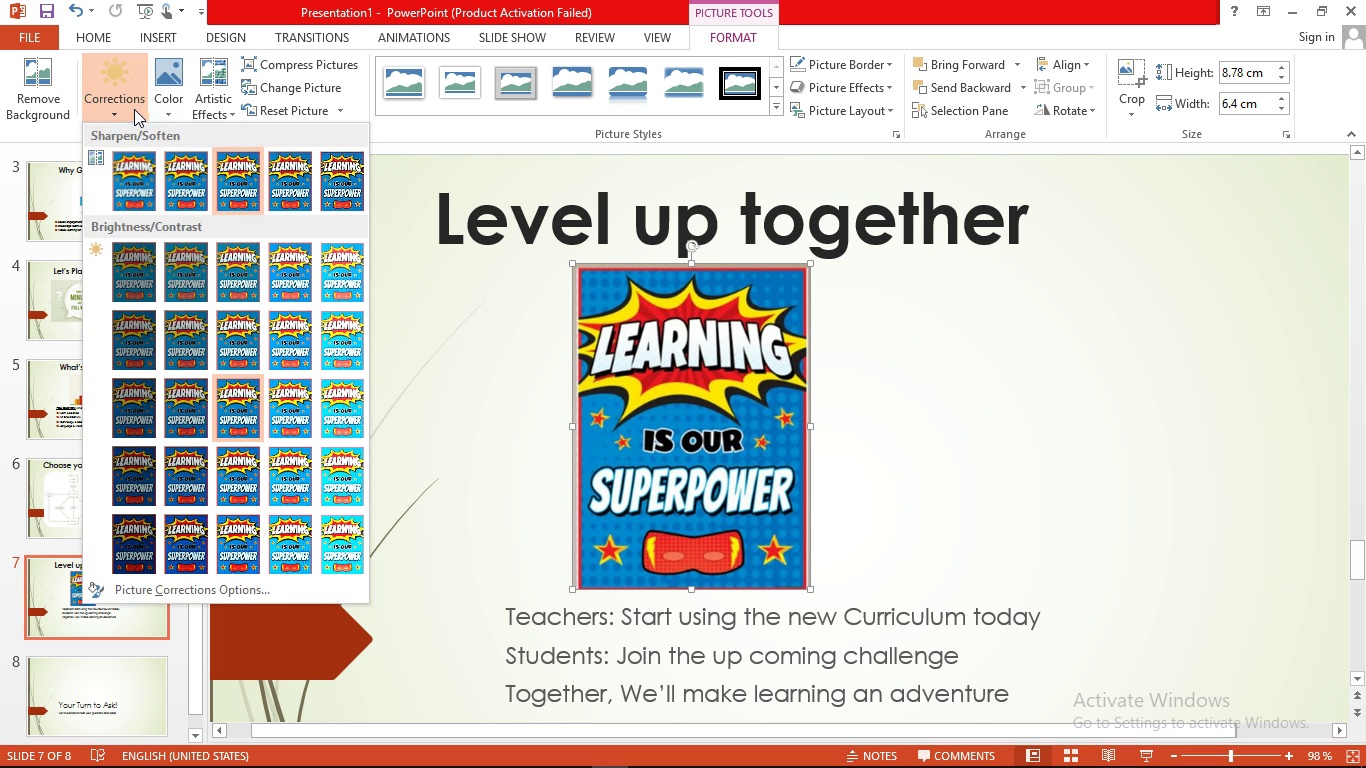 
left_click([175, 87])
 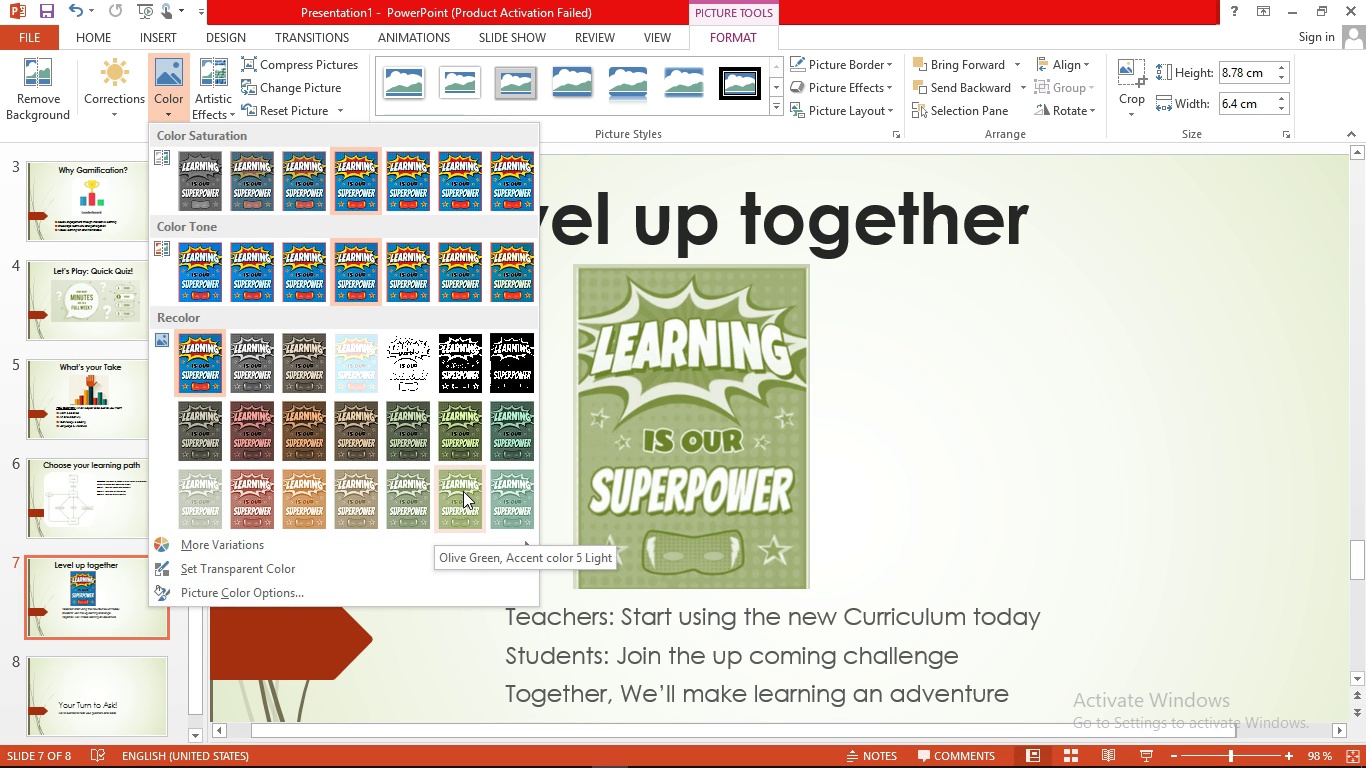 
left_click([463, 491])
 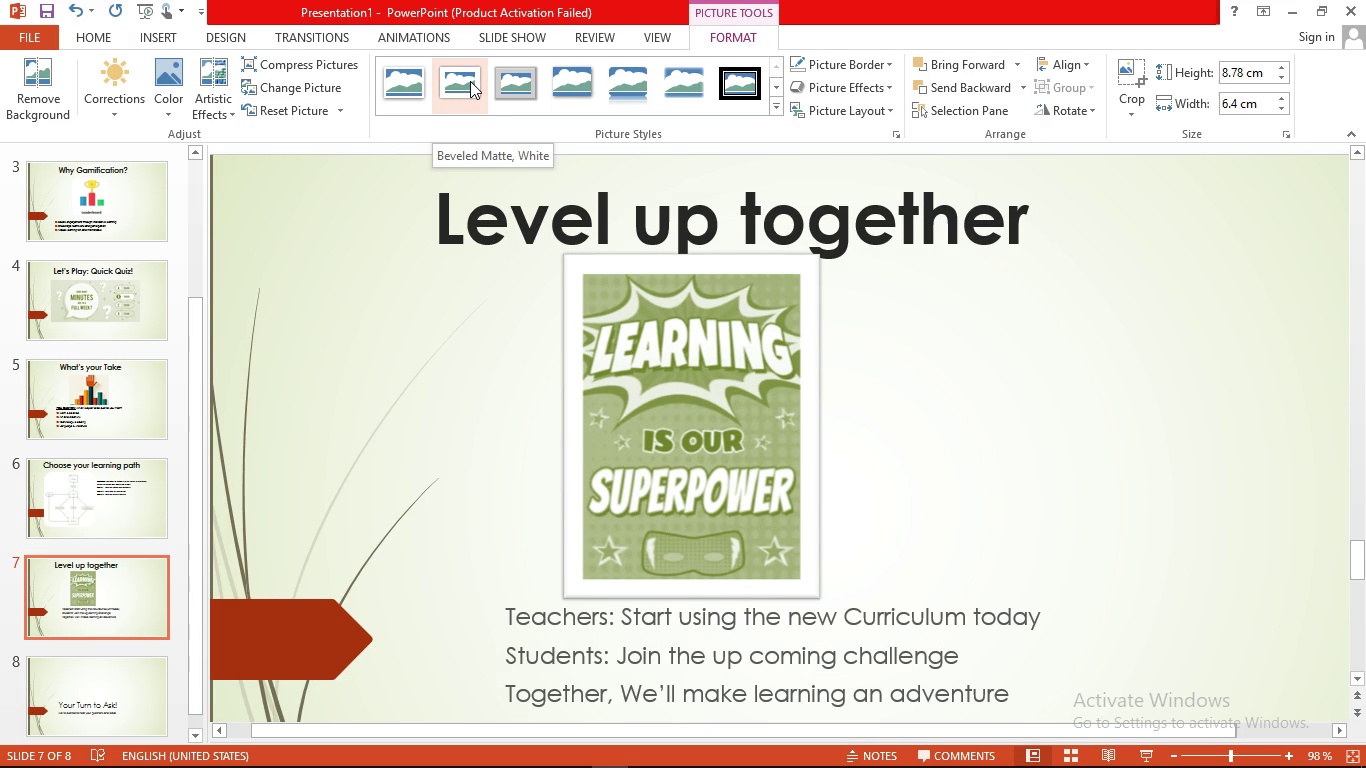 
left_click([470, 81])
 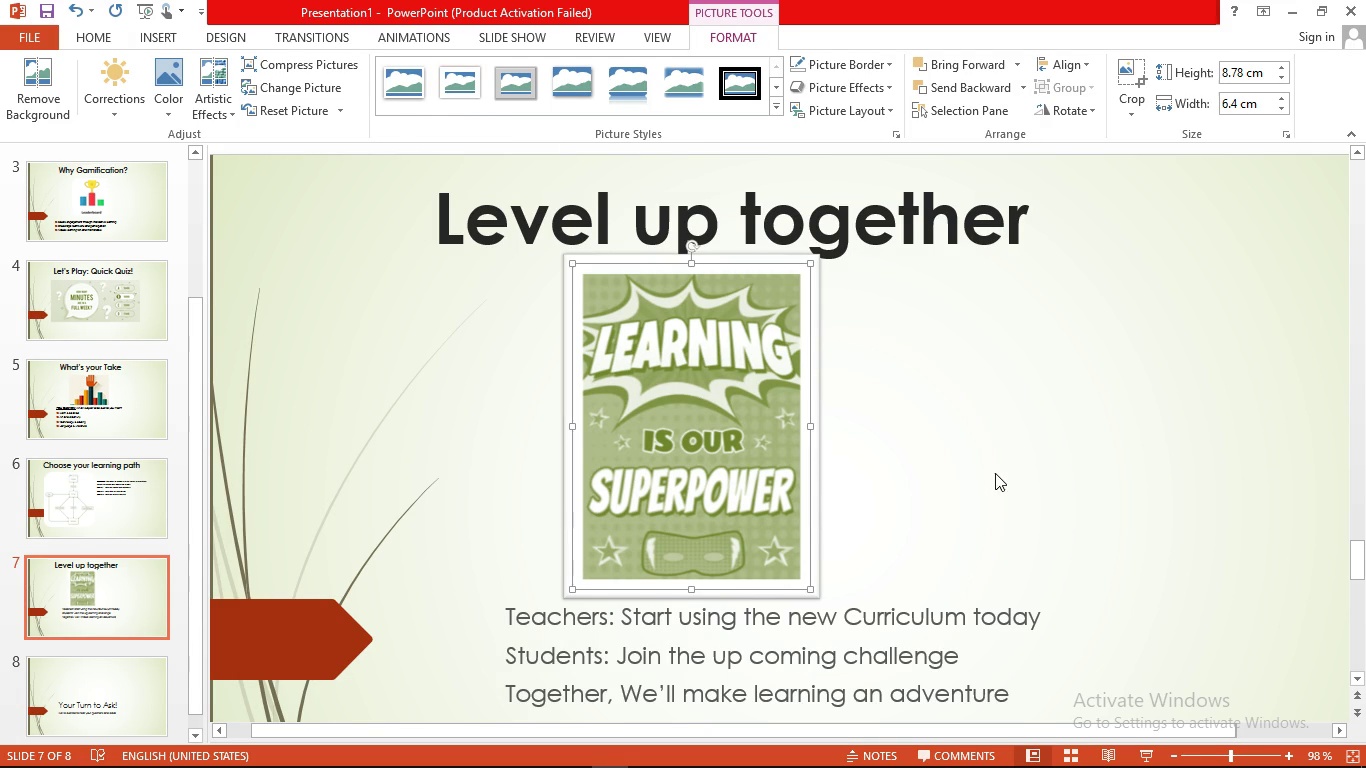 
left_click([995, 473])
 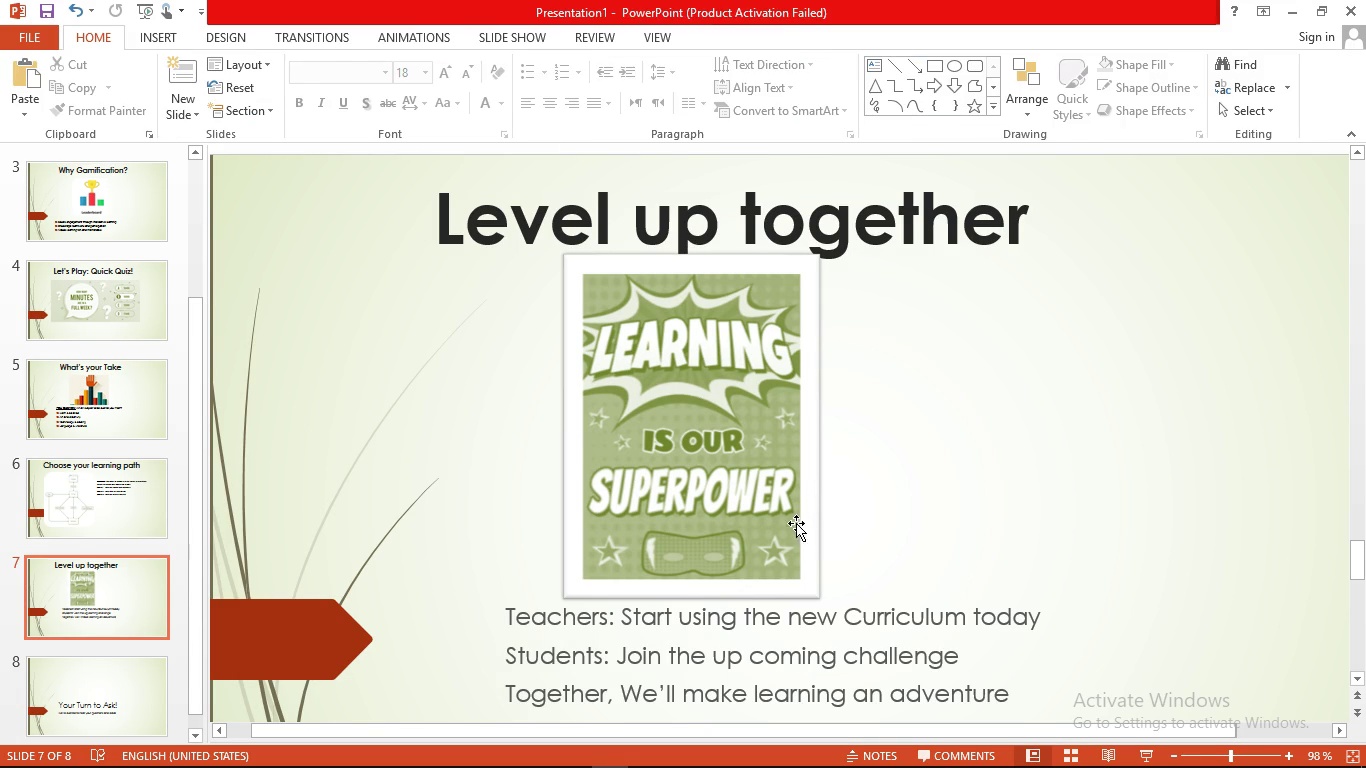 
left_click([796, 523])